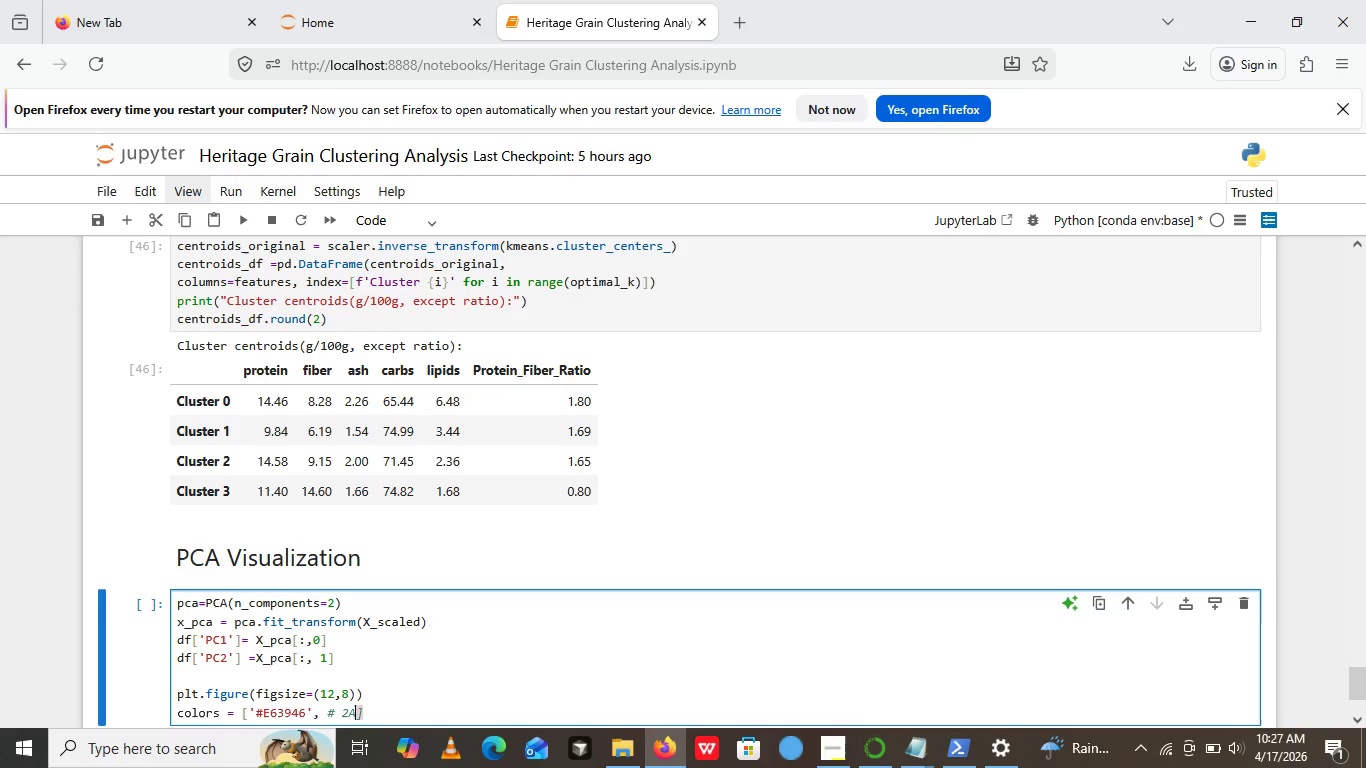 
key(A)
 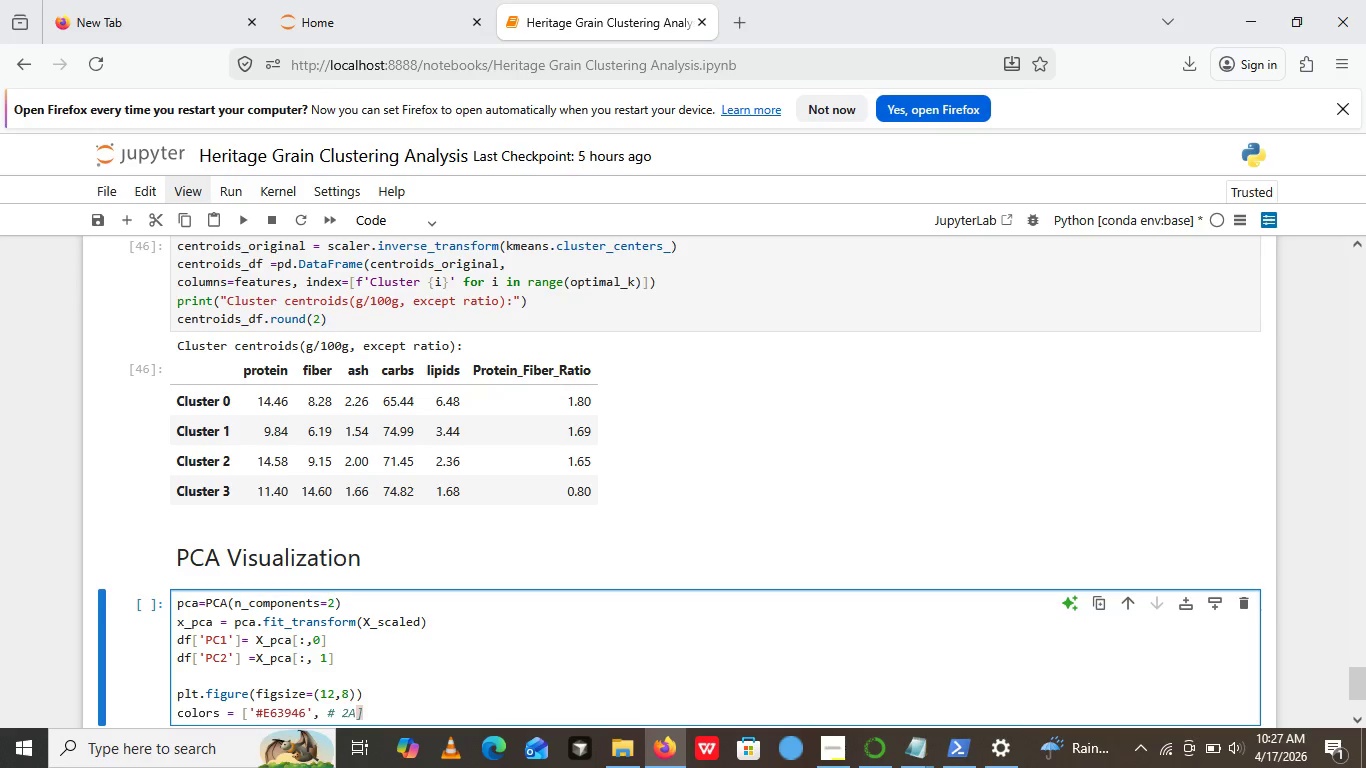 
key(Backspace)
key(Backspace)
key(Backspace)
type(2A)
 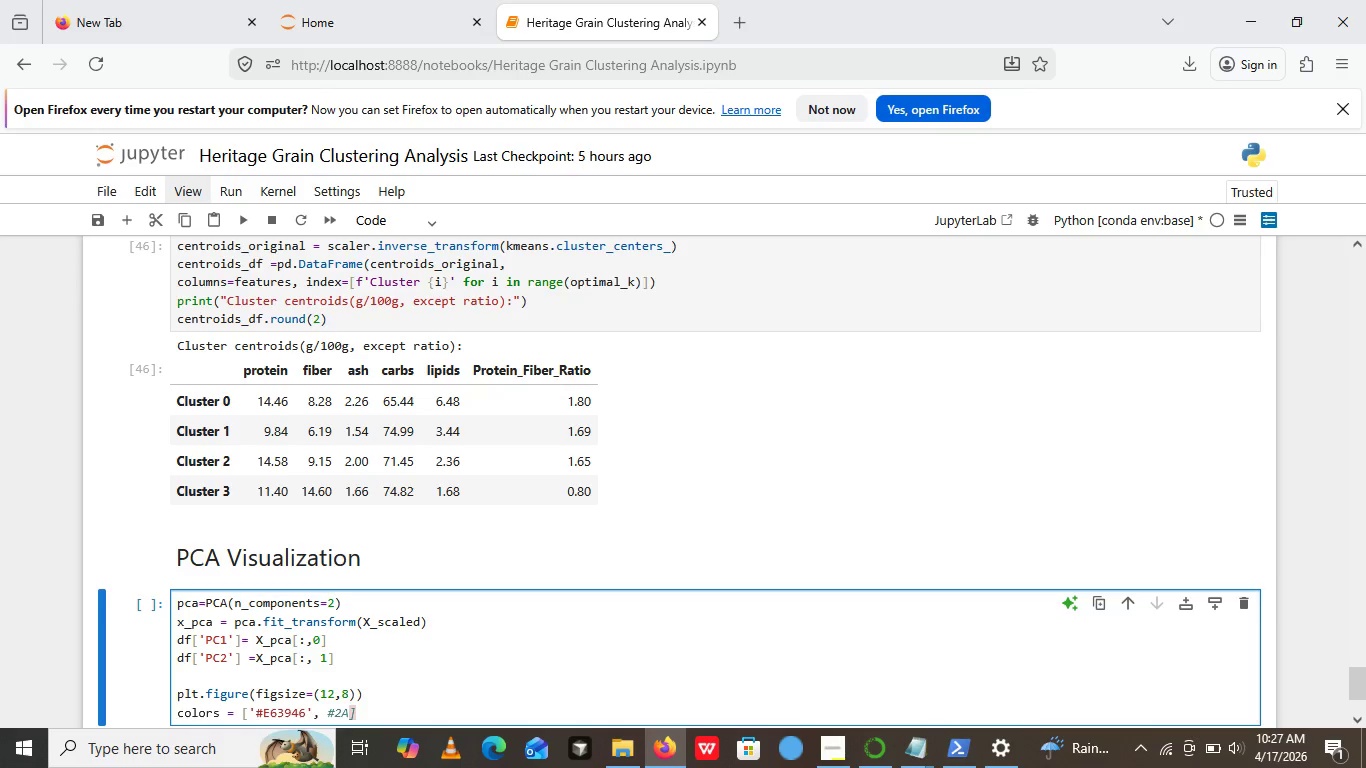 
type(9D8F)
 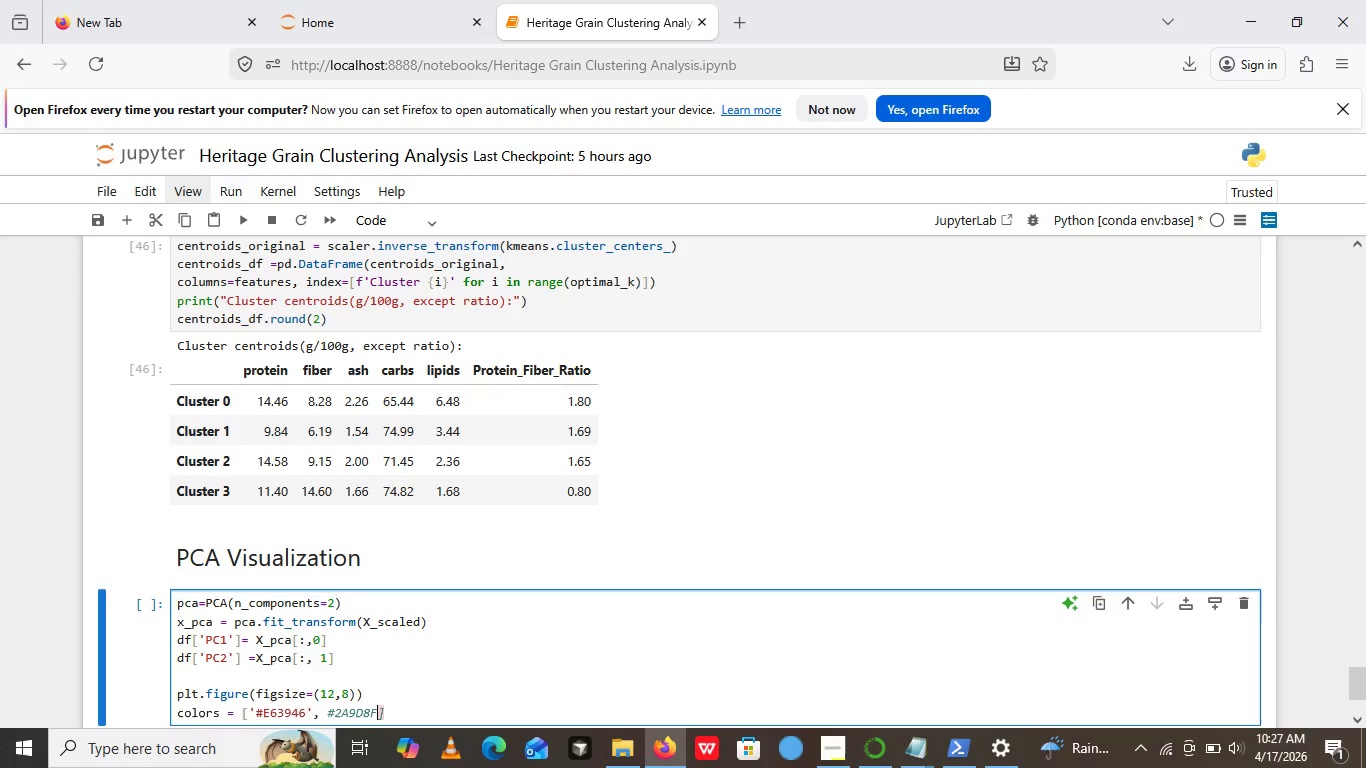 
wait(7.72)
 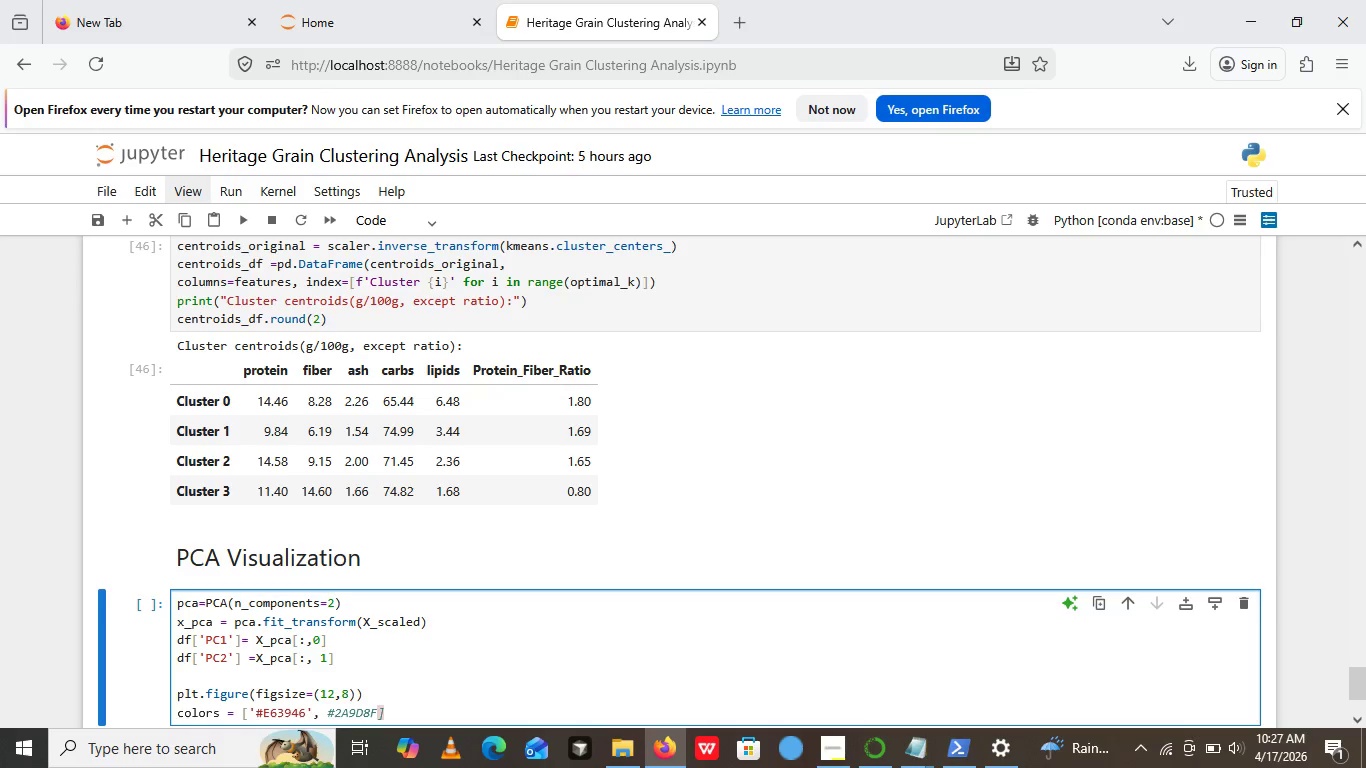 
key(CapsLock)
 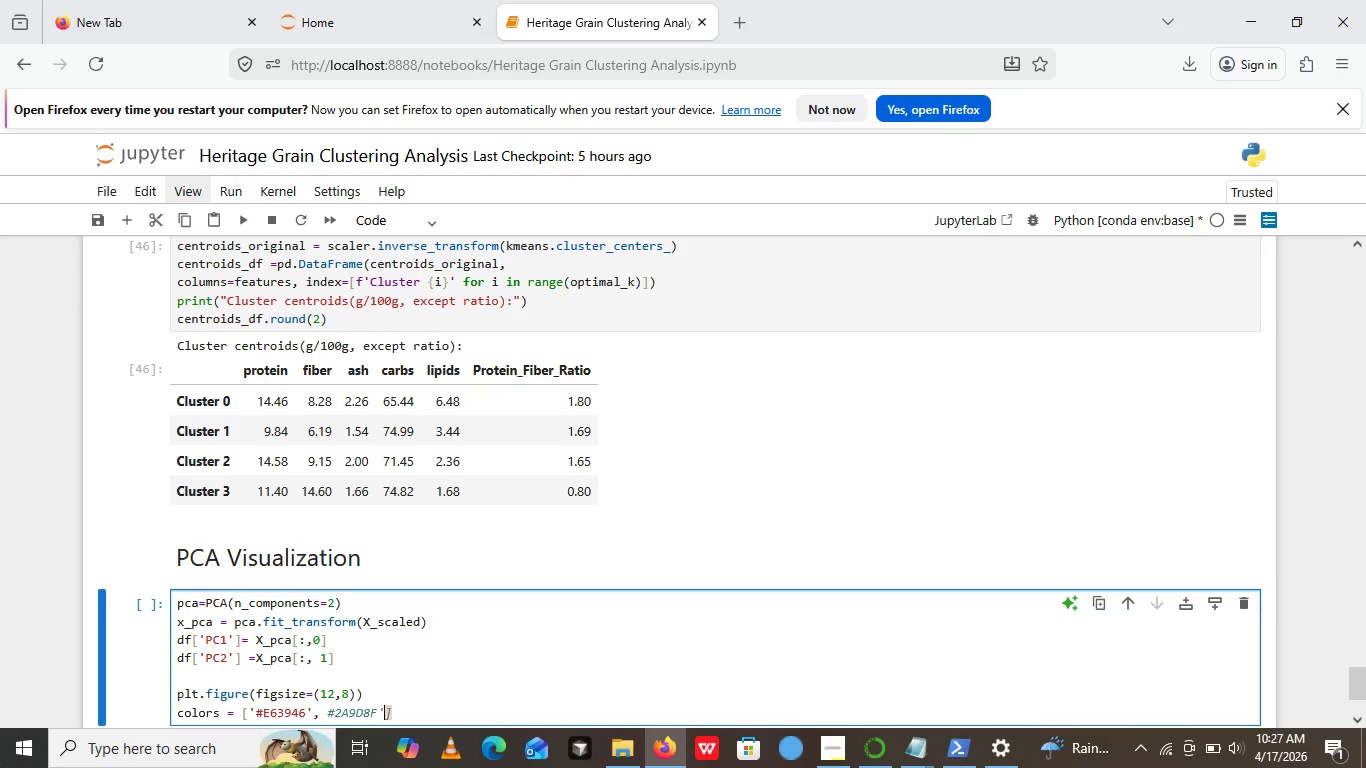 
key(Quote)
 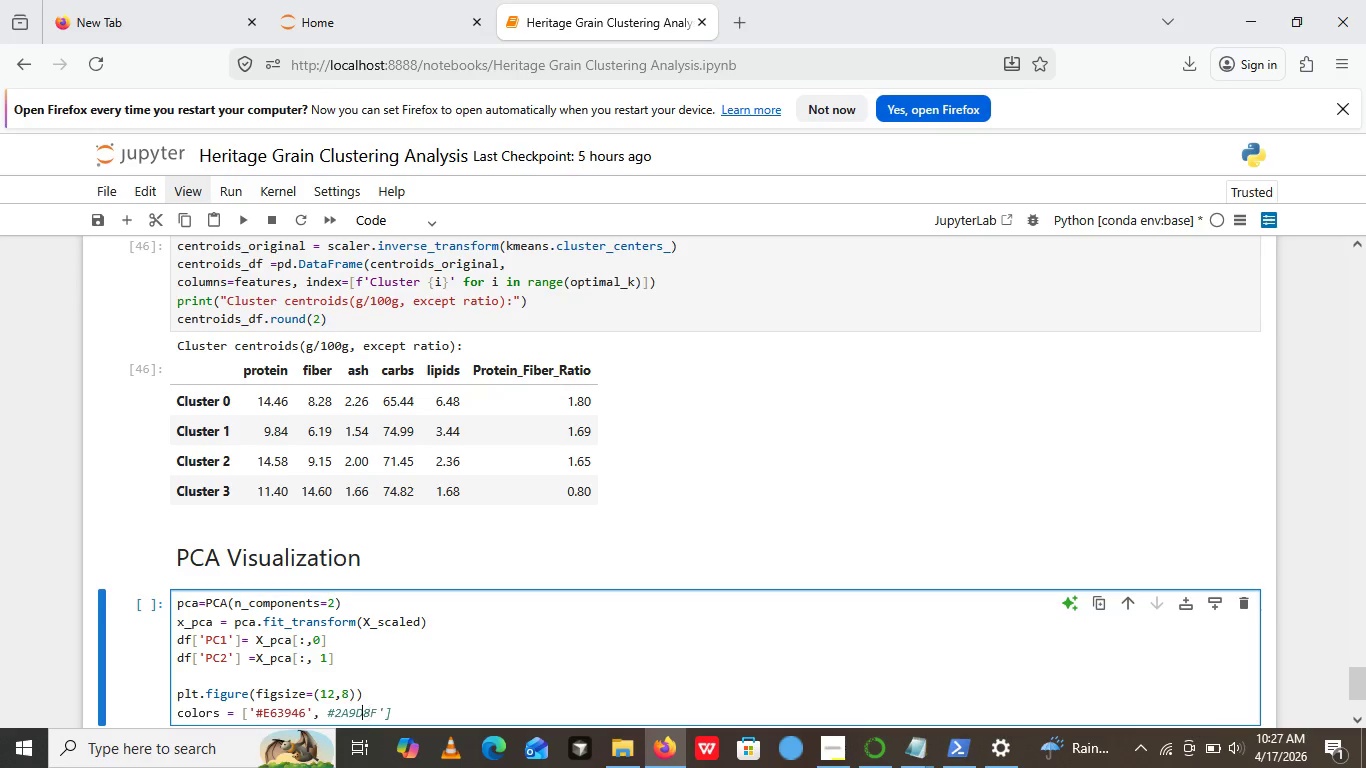 
key(ArrowLeft)
 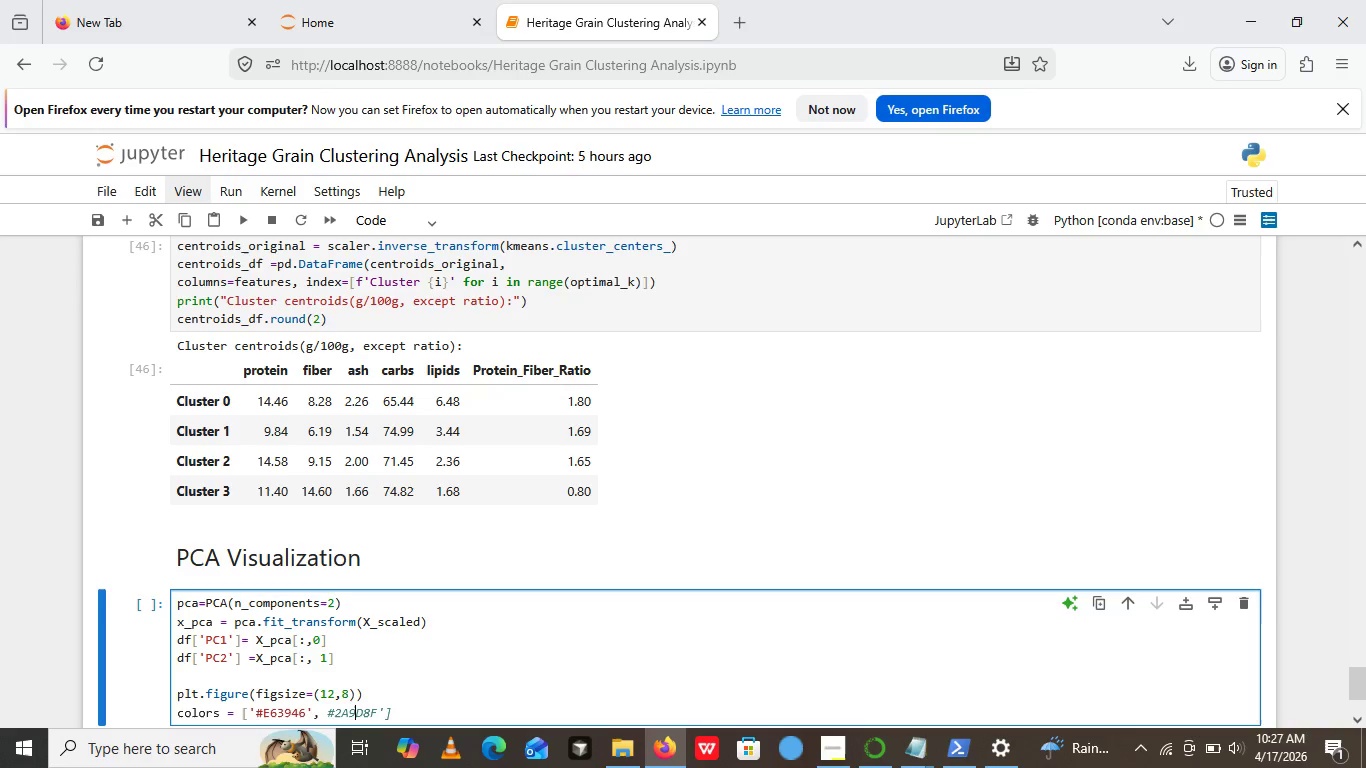 
key(ArrowLeft)
 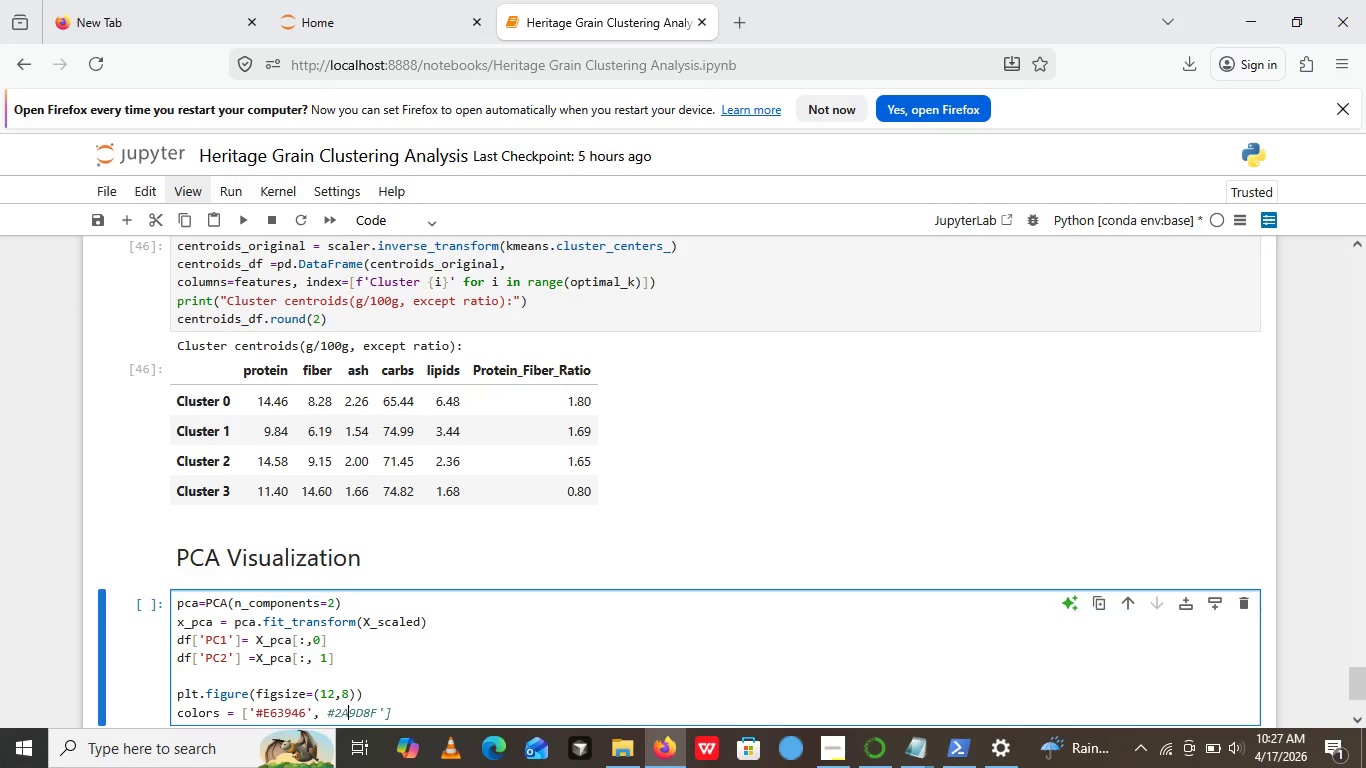 
key(ArrowLeft)
 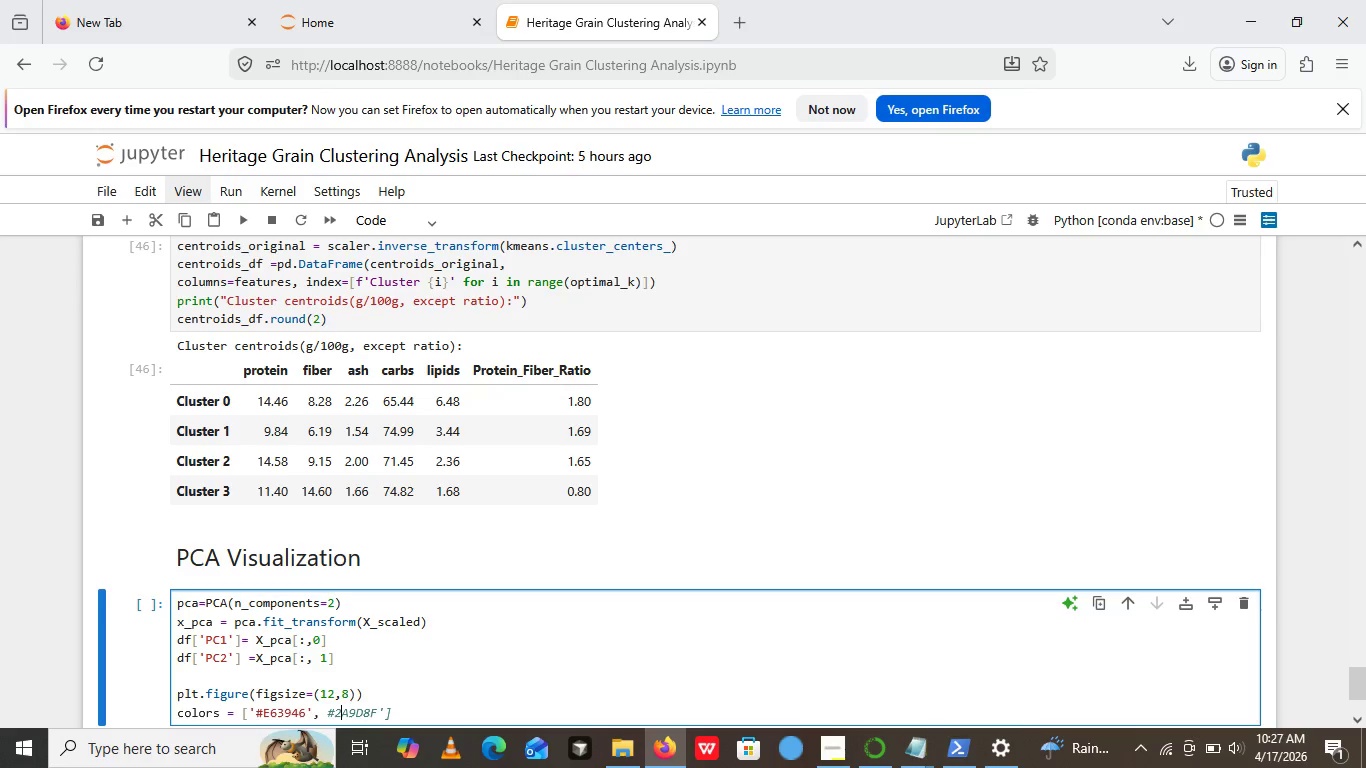 
key(ArrowLeft)
 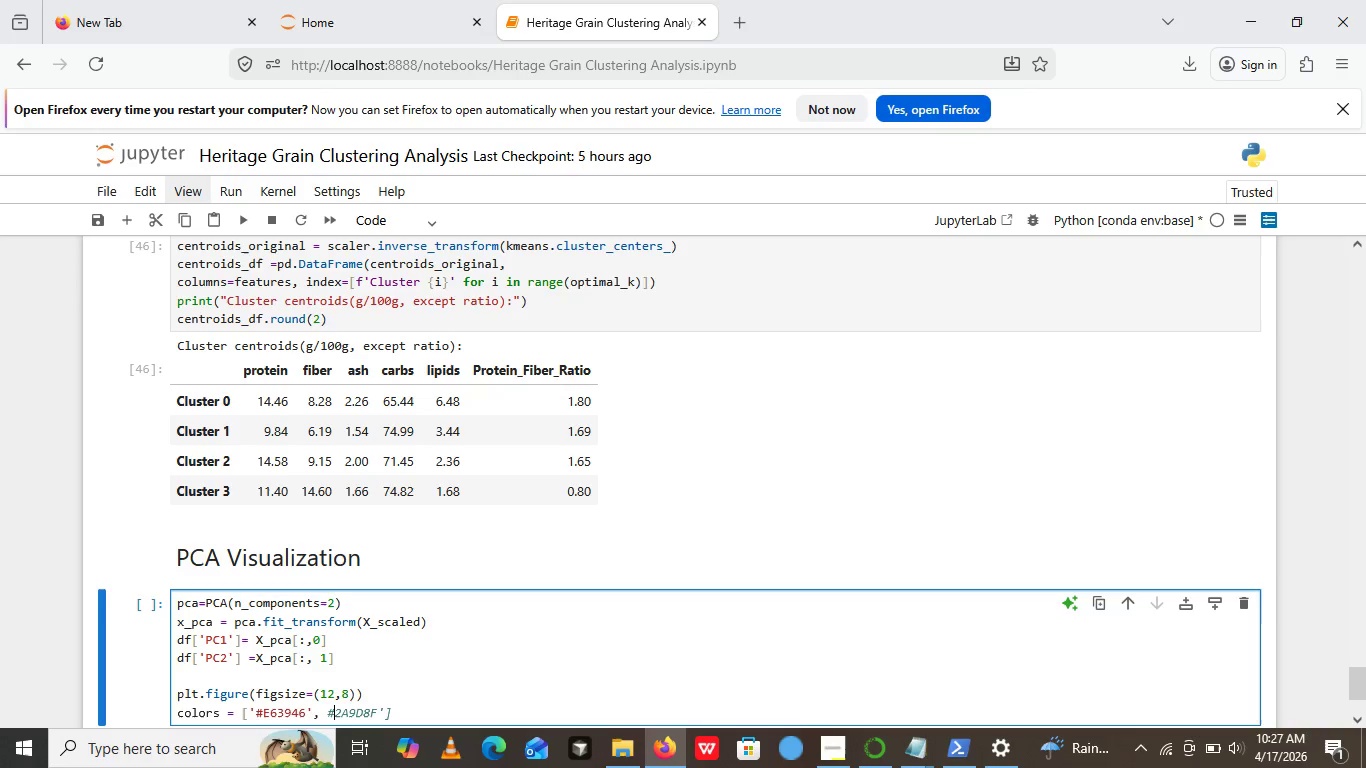 
key(ArrowLeft)
 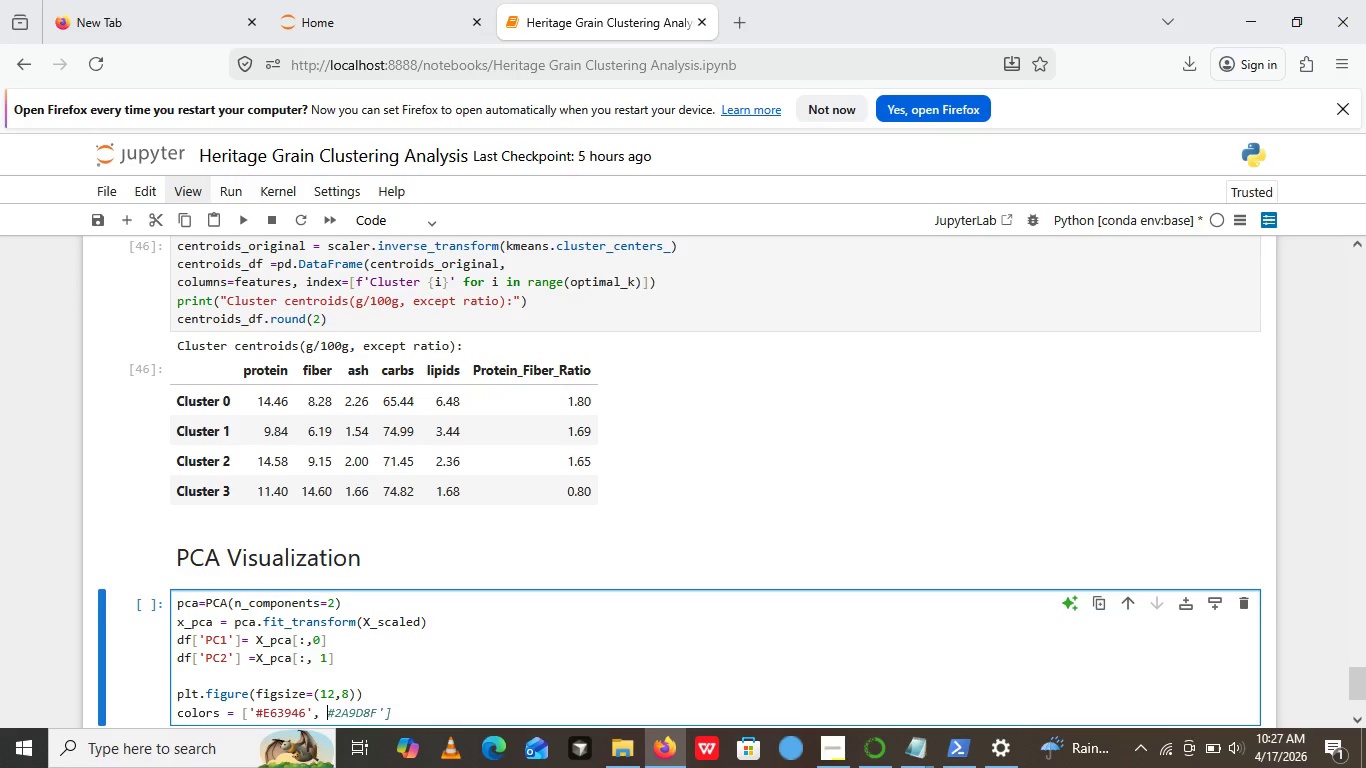 
key(ArrowLeft)
 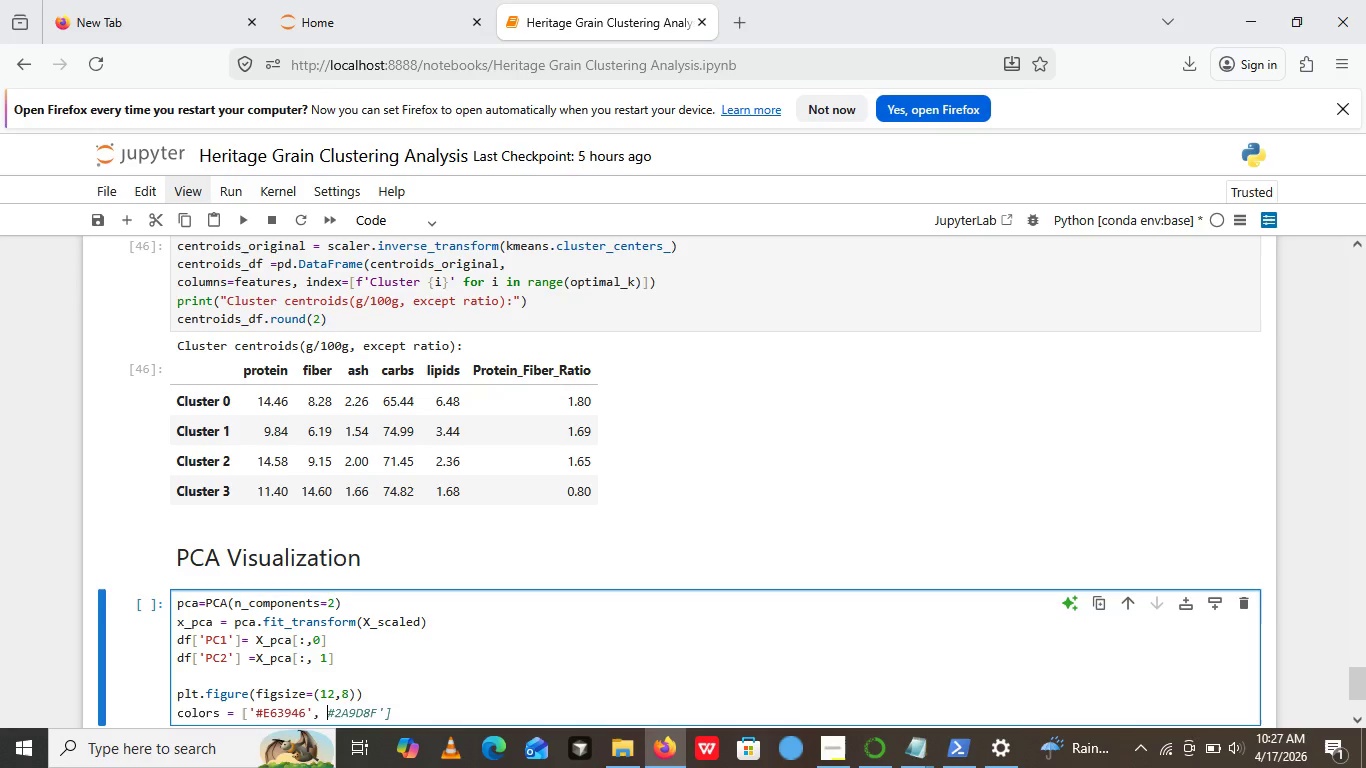 
key(ArrowLeft)
 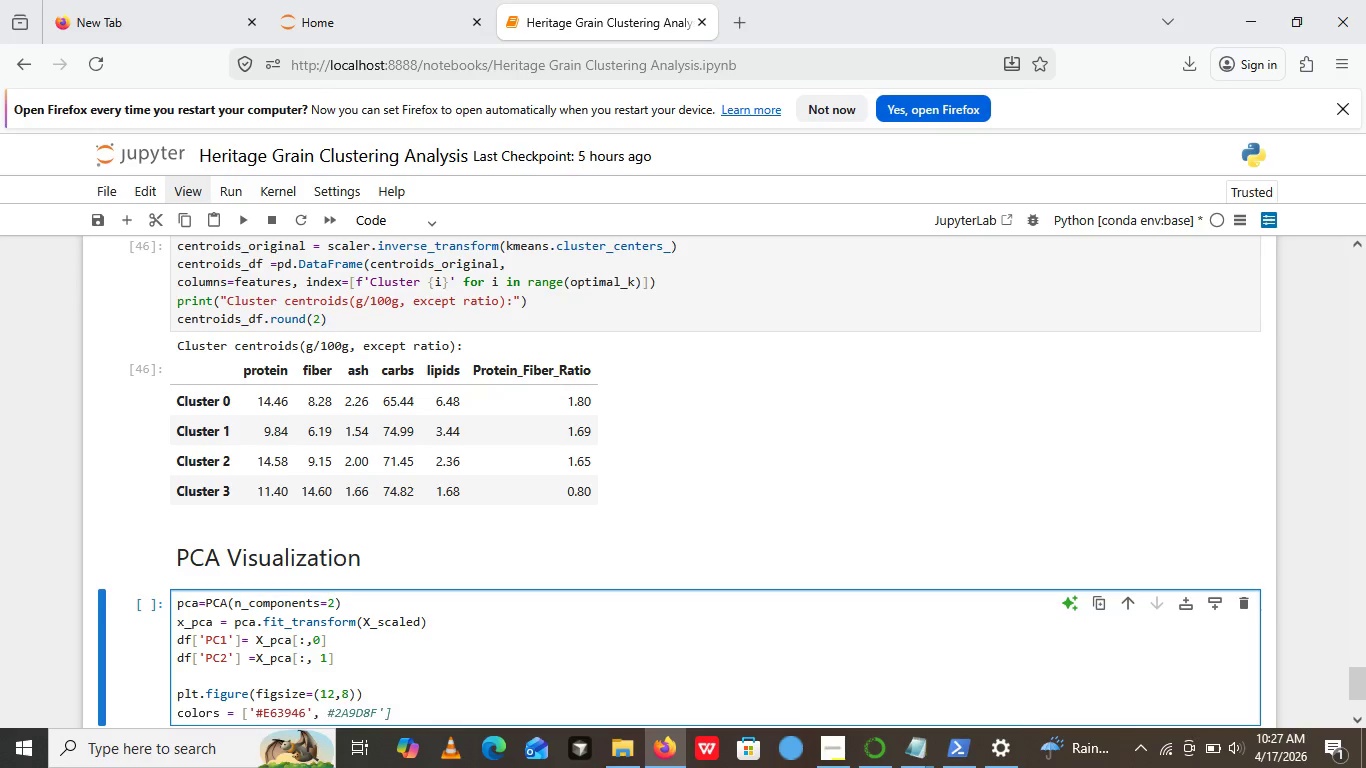 
key(ArrowLeft)
 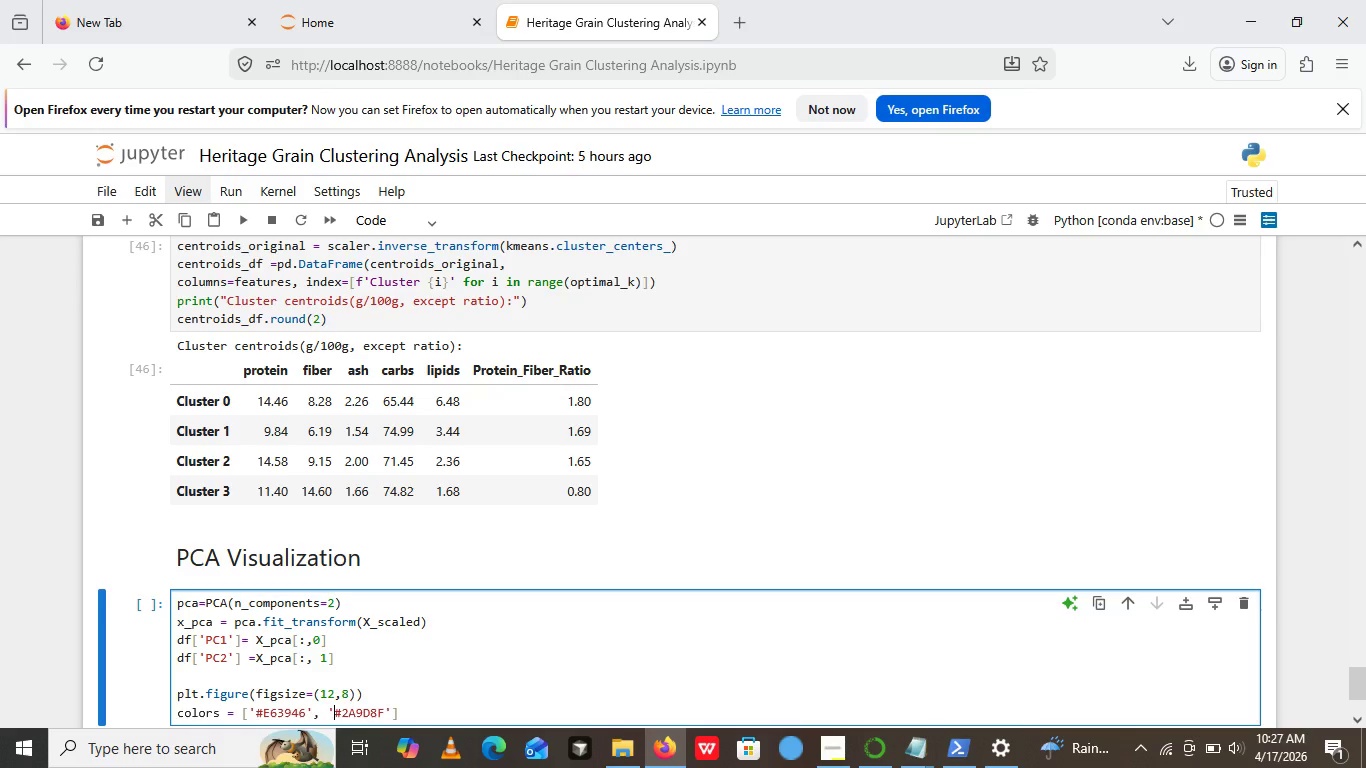 
key(Quote)
 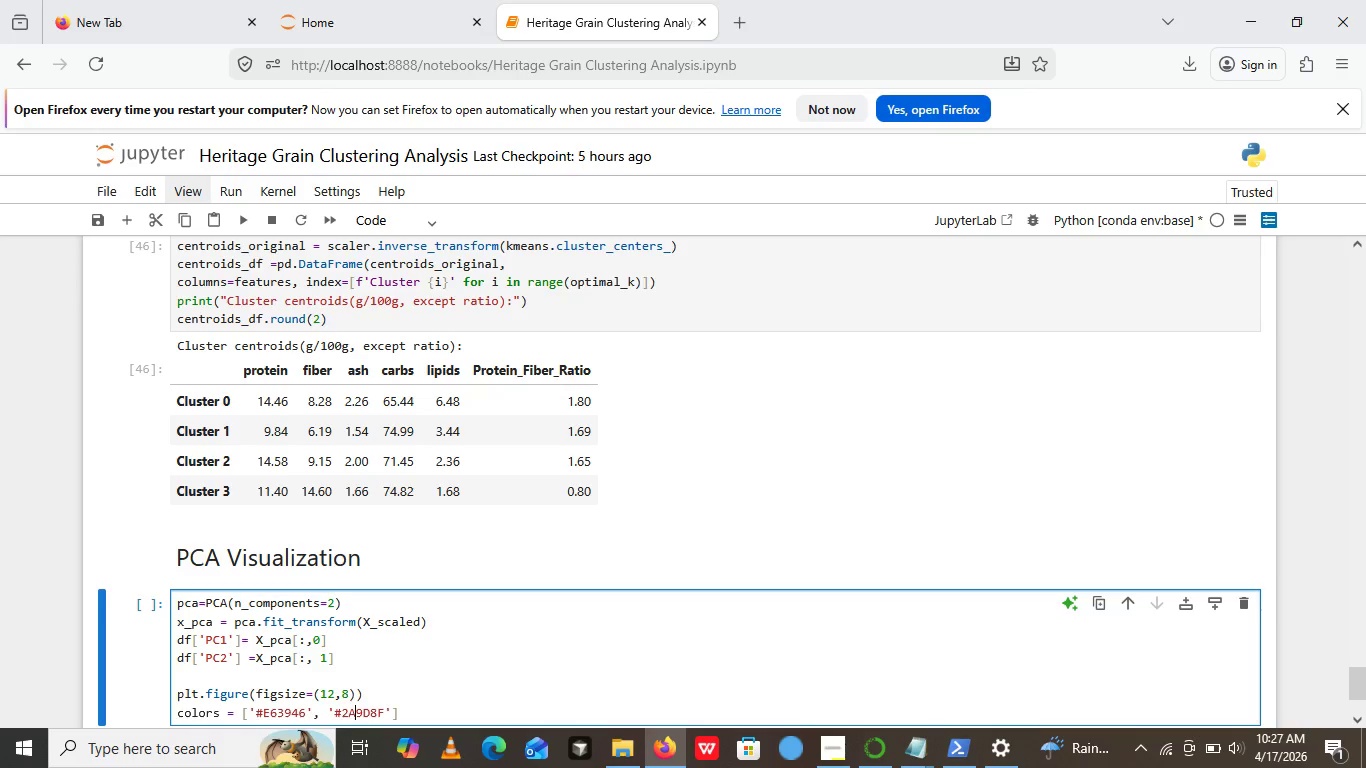 
key(ArrowRight)
 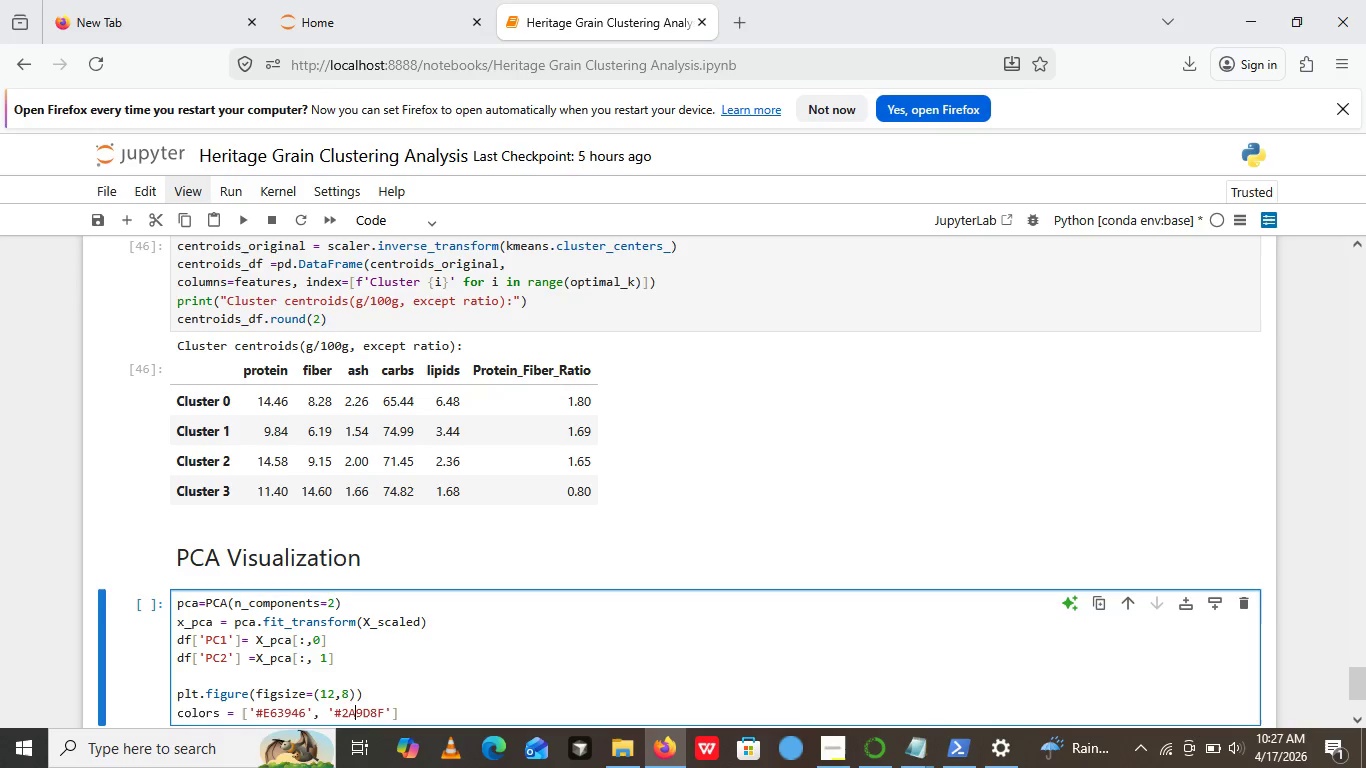 
key(ArrowRight)
 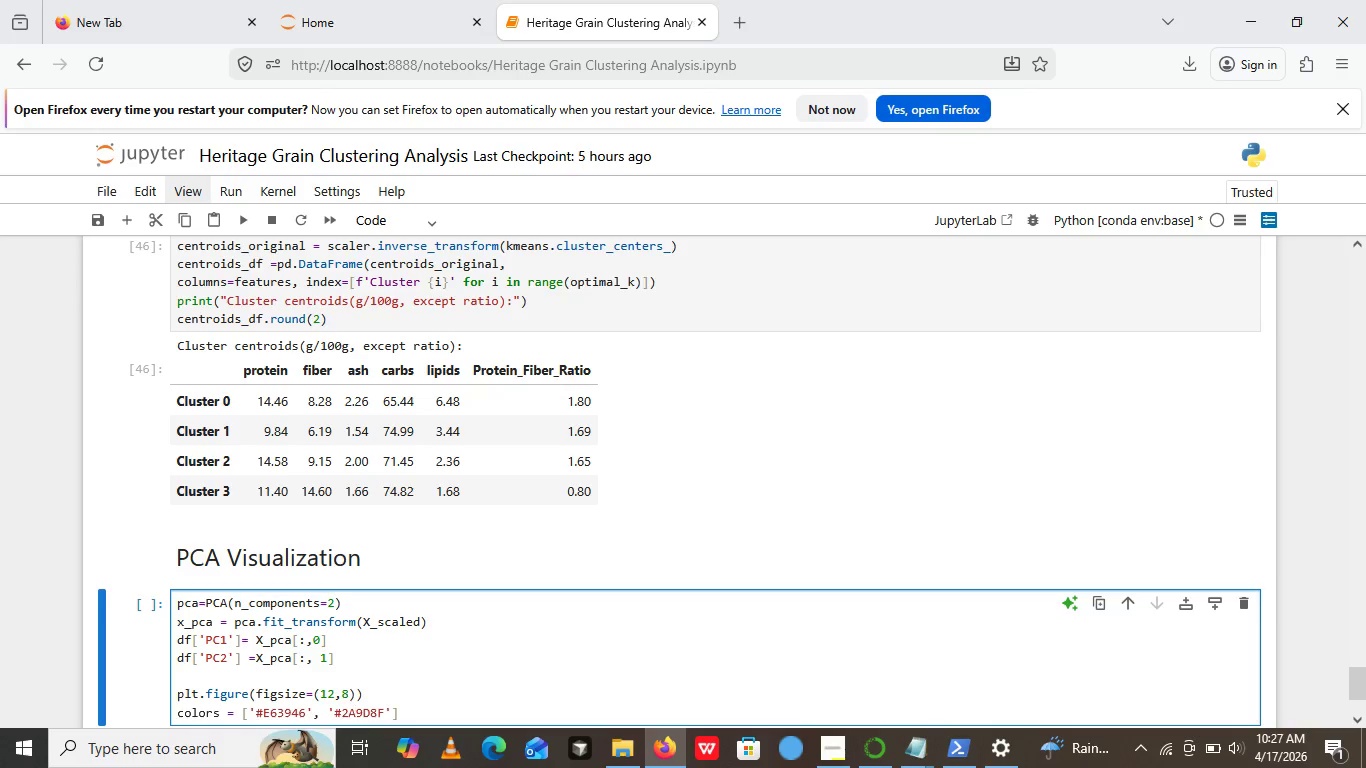 
key(ArrowRight)
 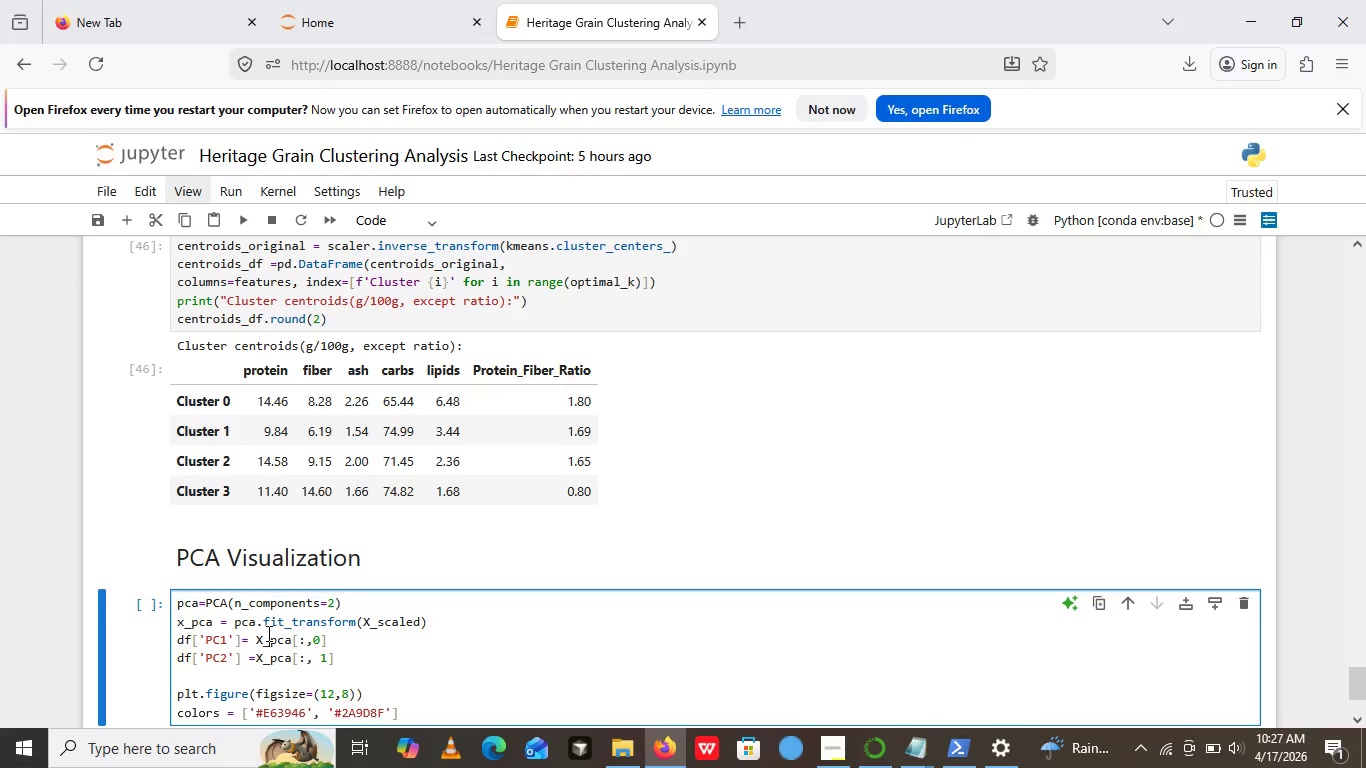 
left_click([267, 633])
 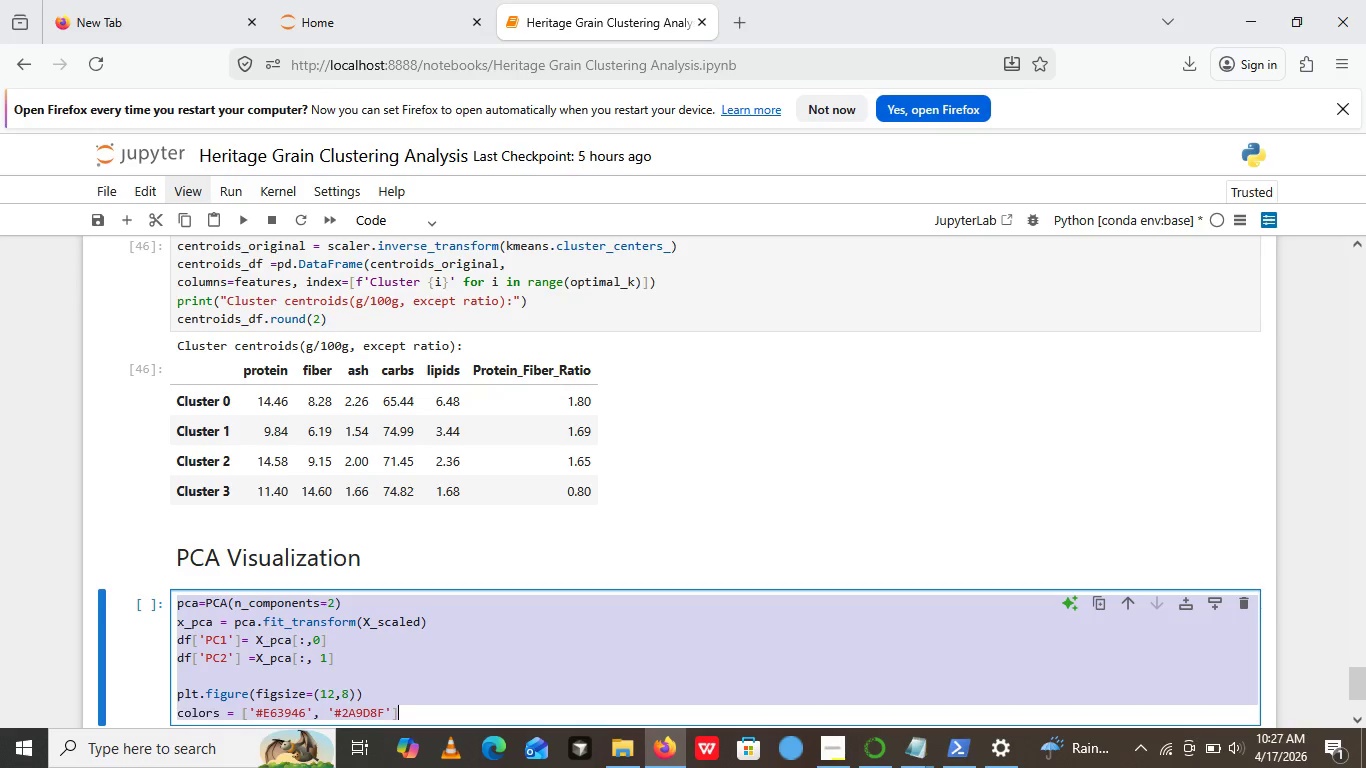 
key(Control+A)
 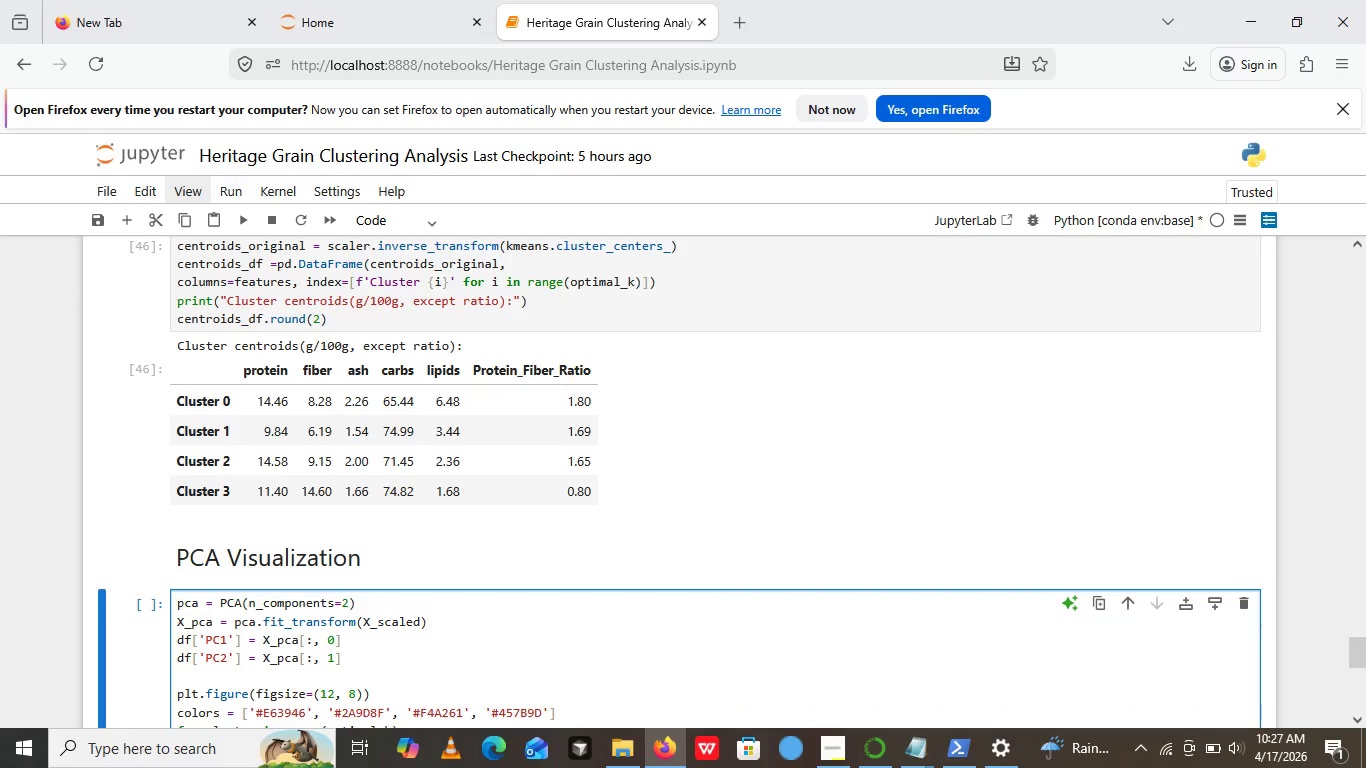 
key(Control+V)
 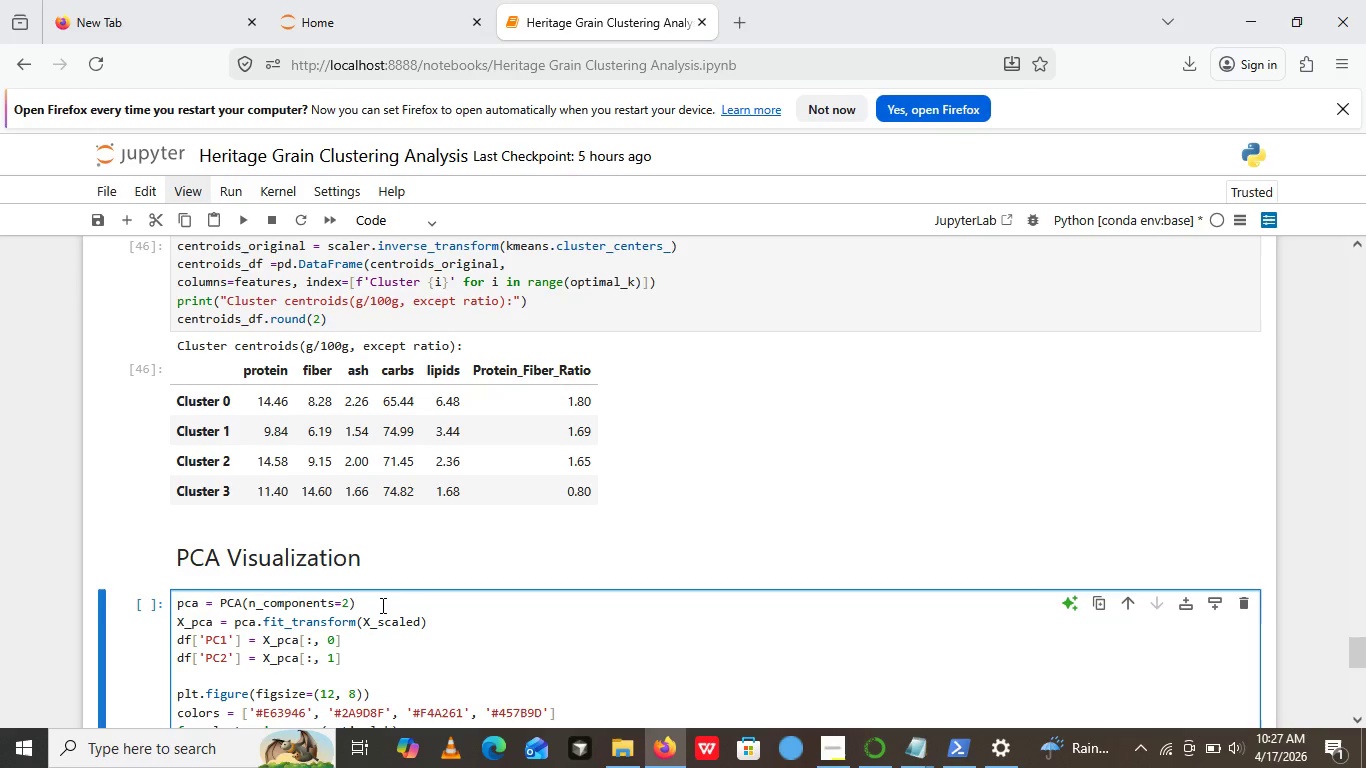 
left_click([381, 605])
 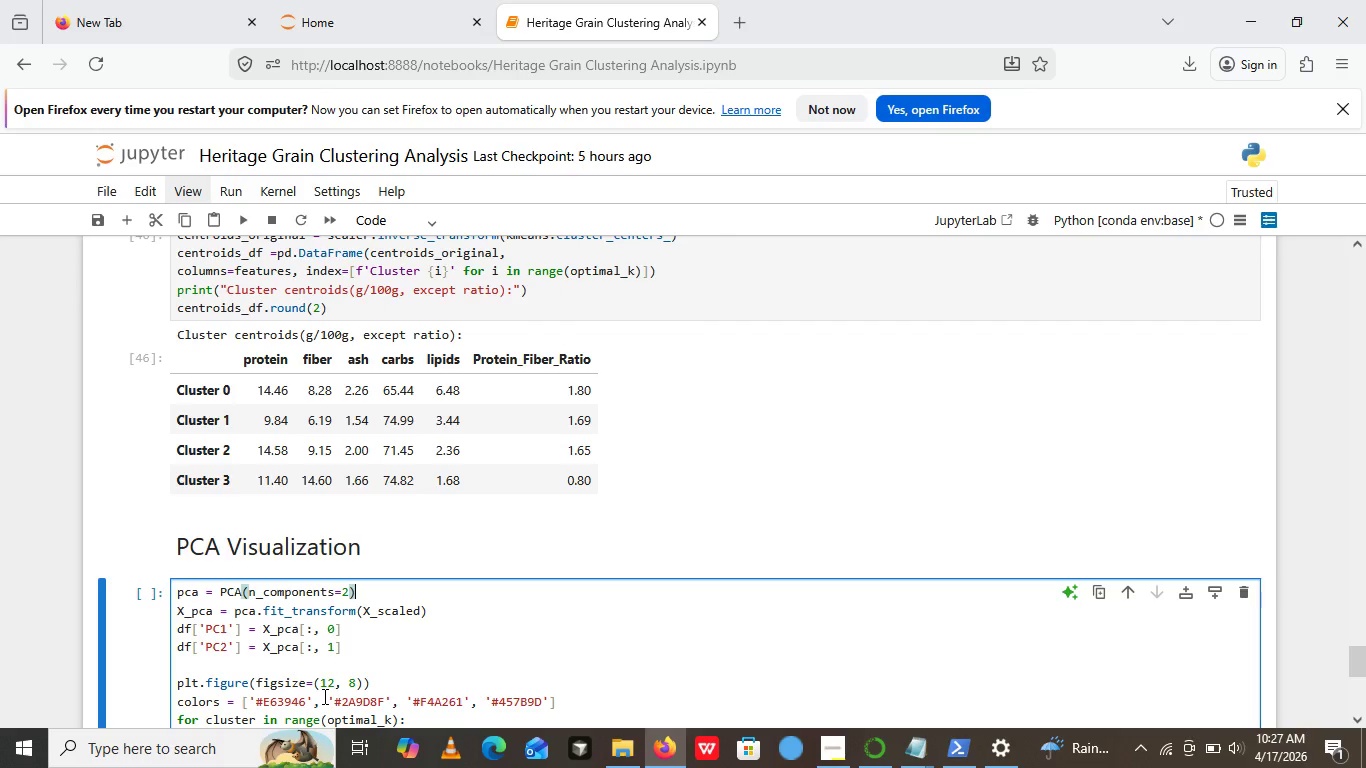 
right_click([323, 696])
 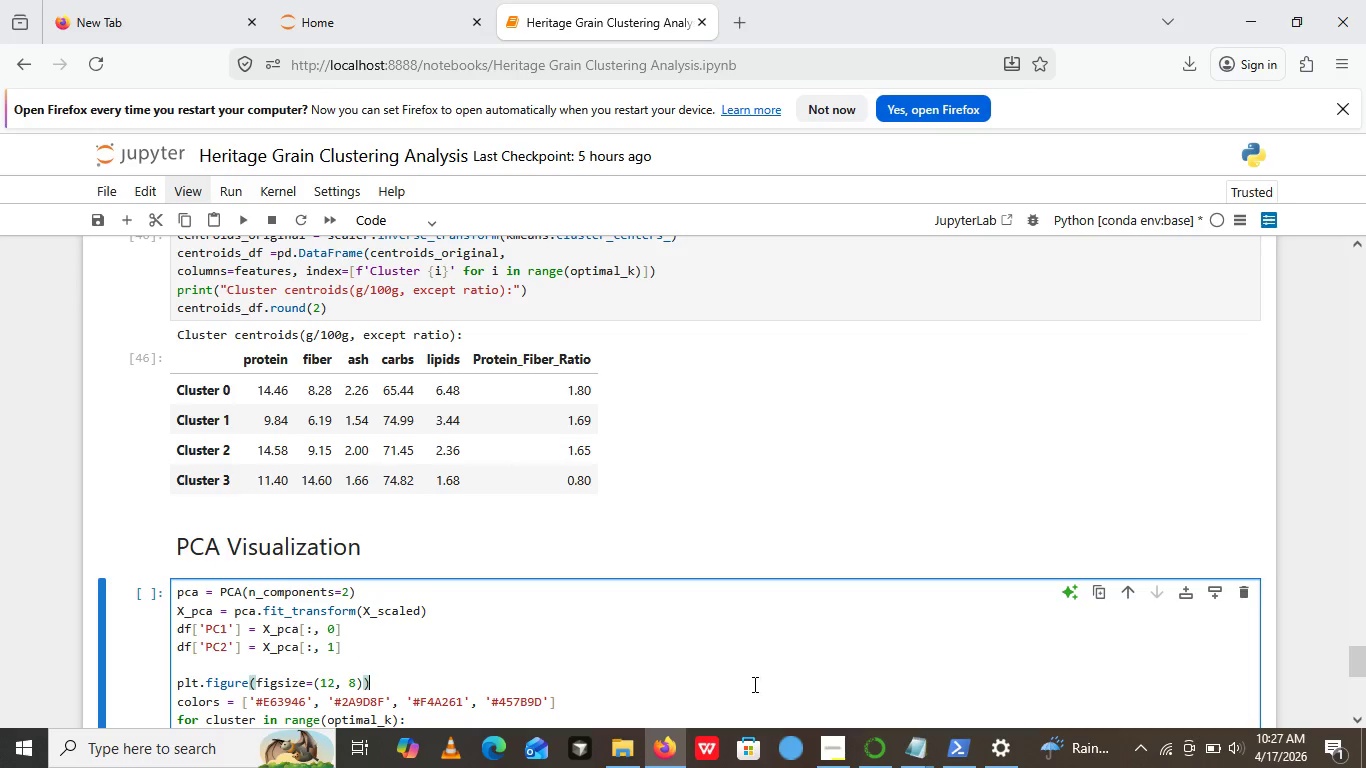 
left_click([759, 684])
 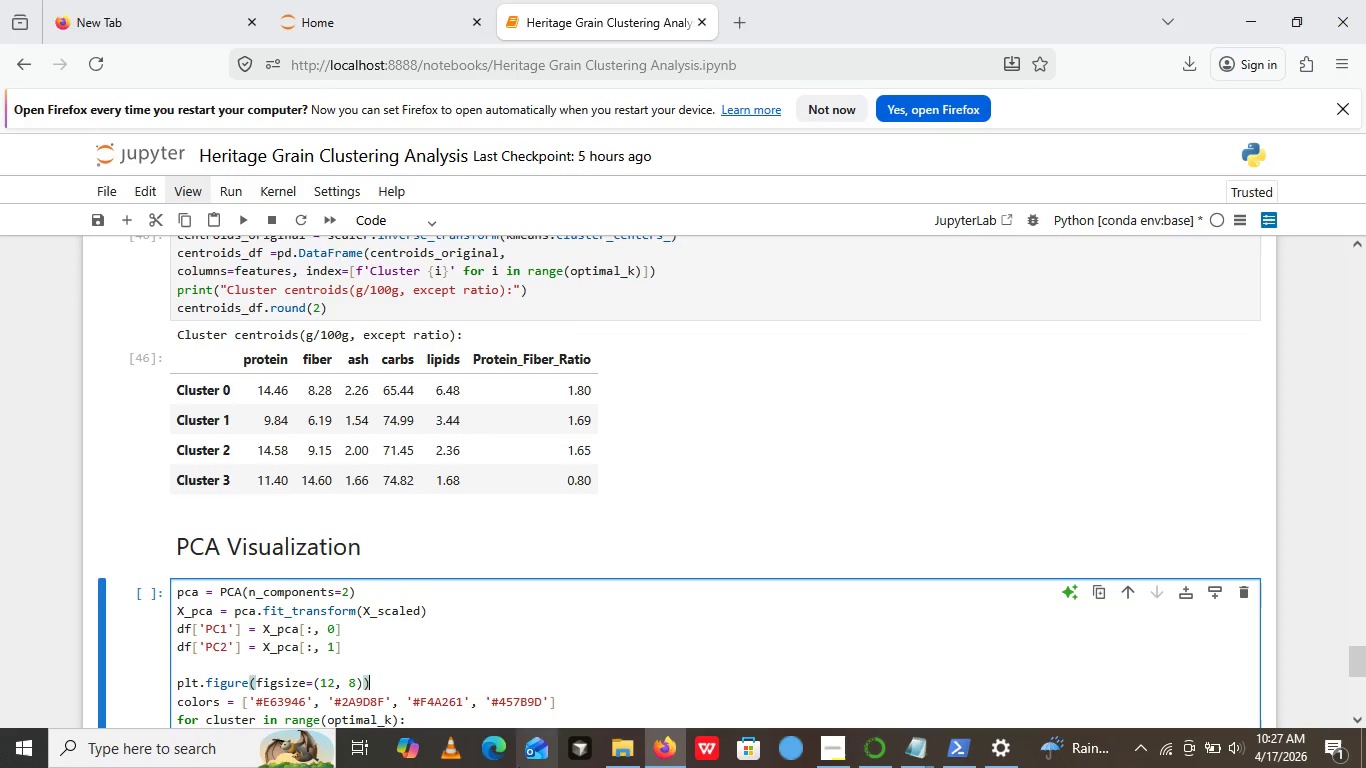 
wait(7.45)
 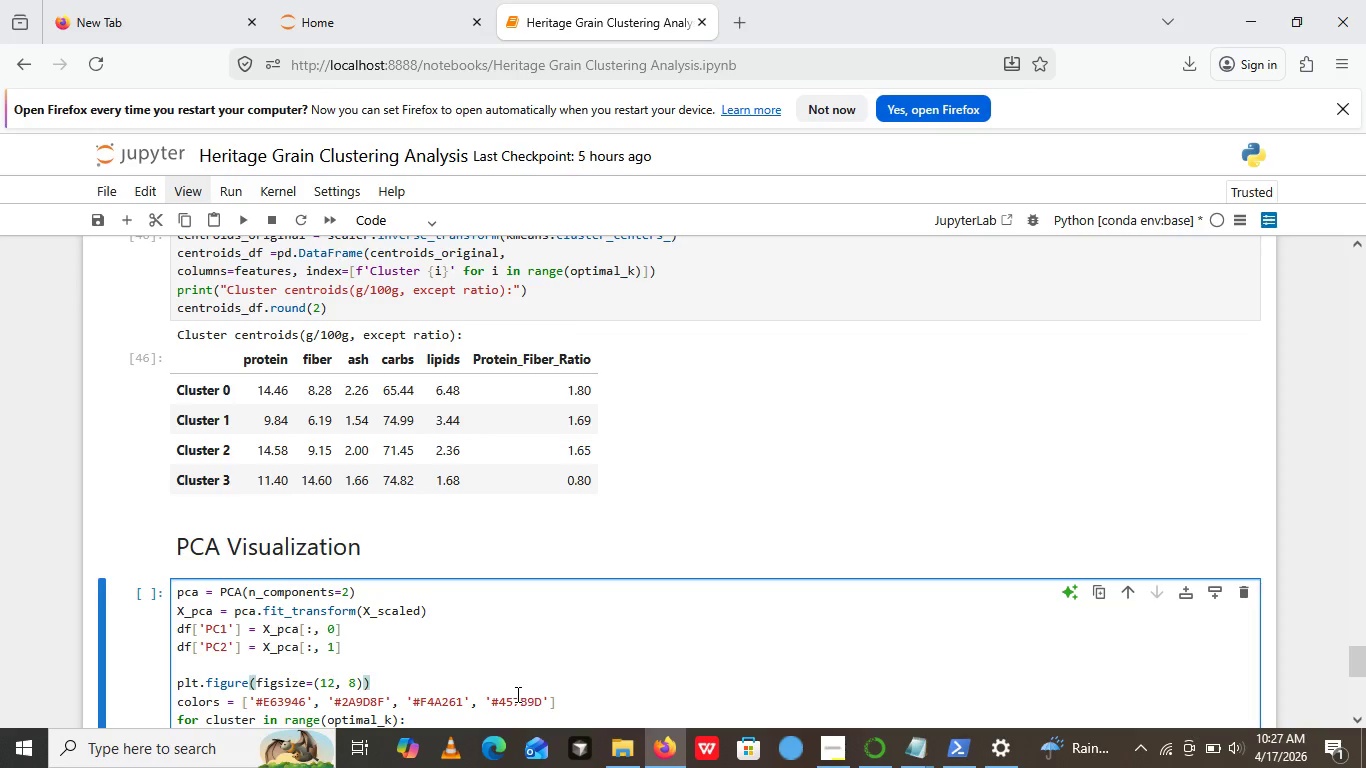 
left_click([845, 744])